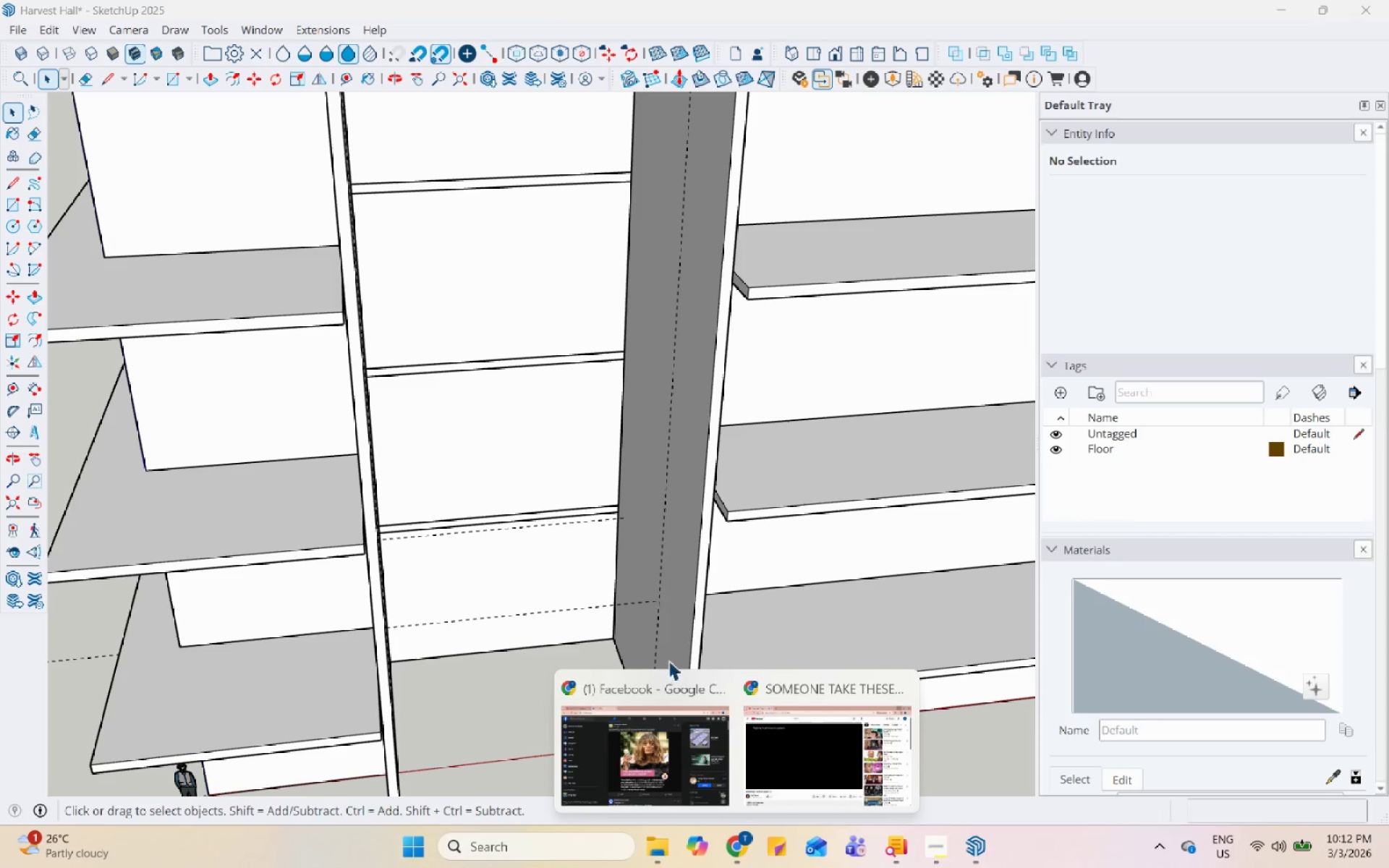 
left_click([661, 693])
 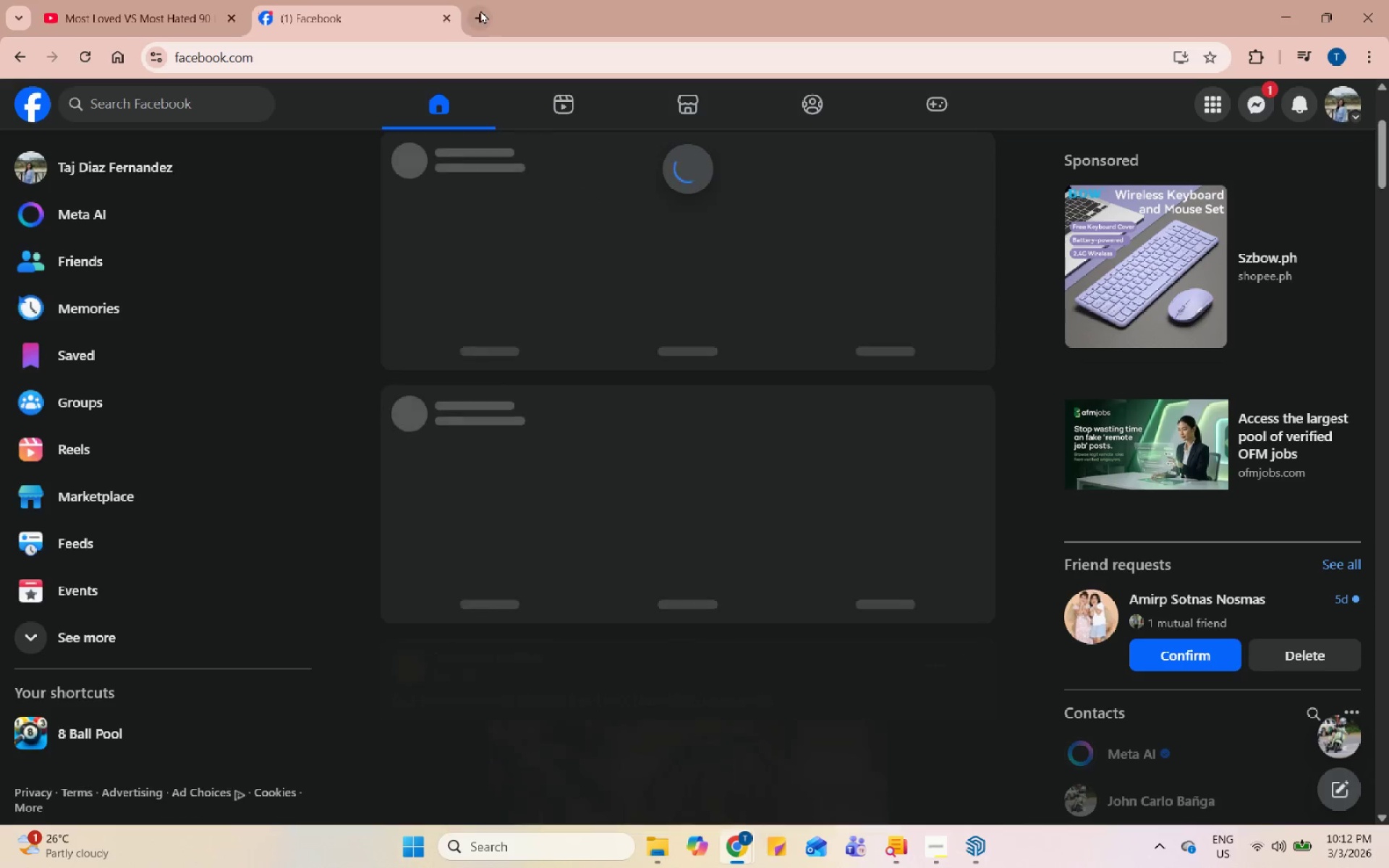 
left_click([480, 10])
 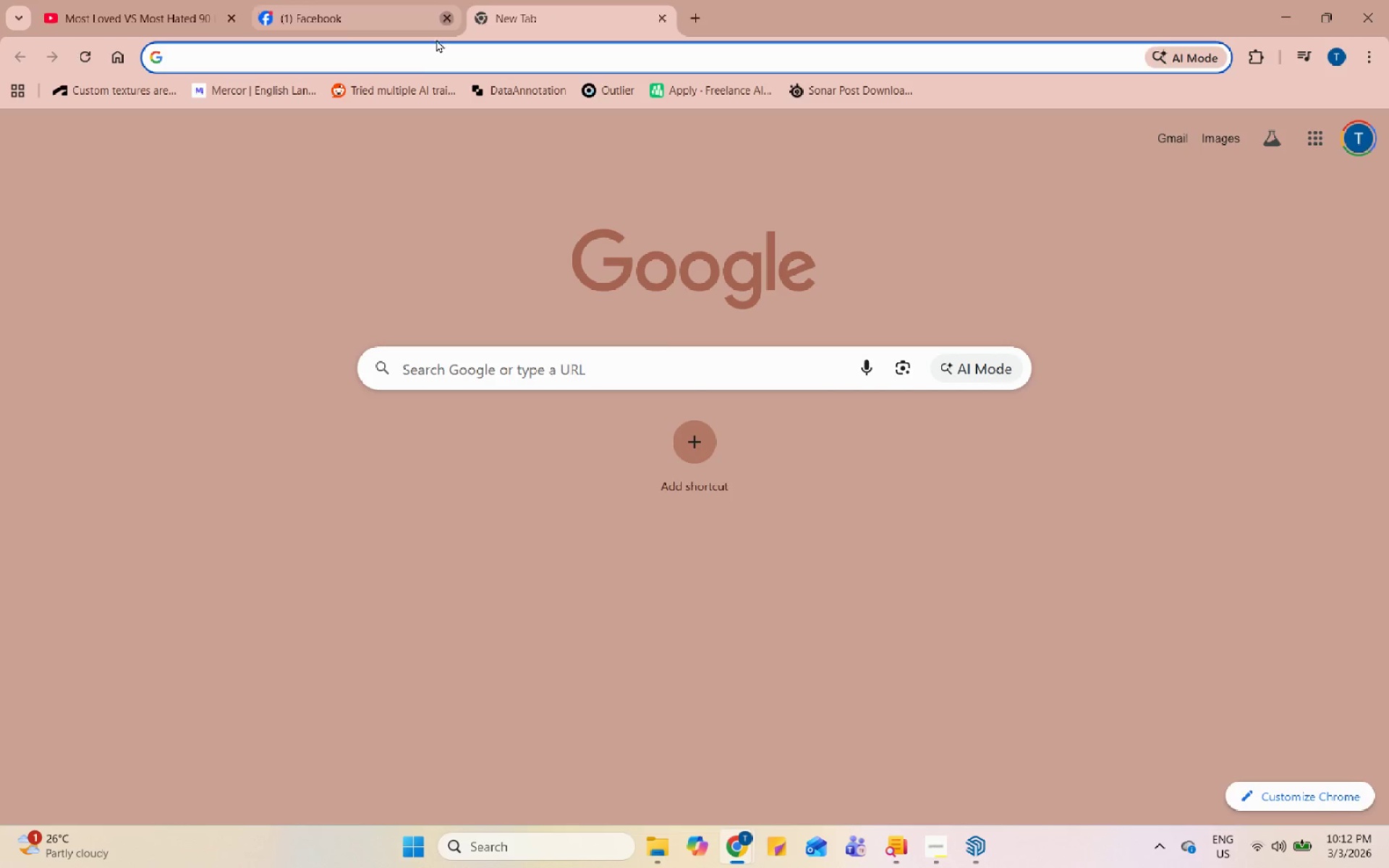 
left_click([414, 65])
 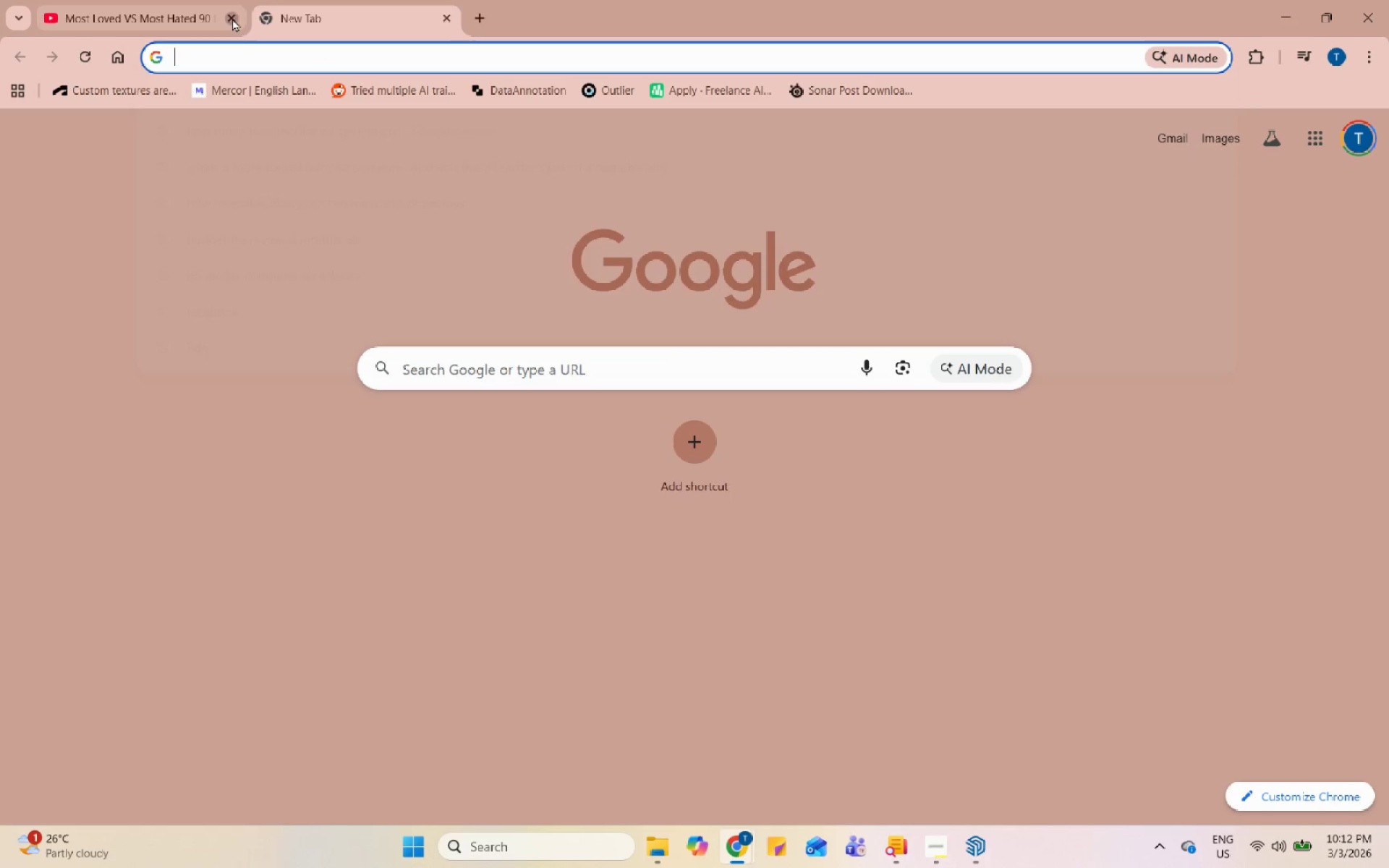 
double_click([235, 61])
 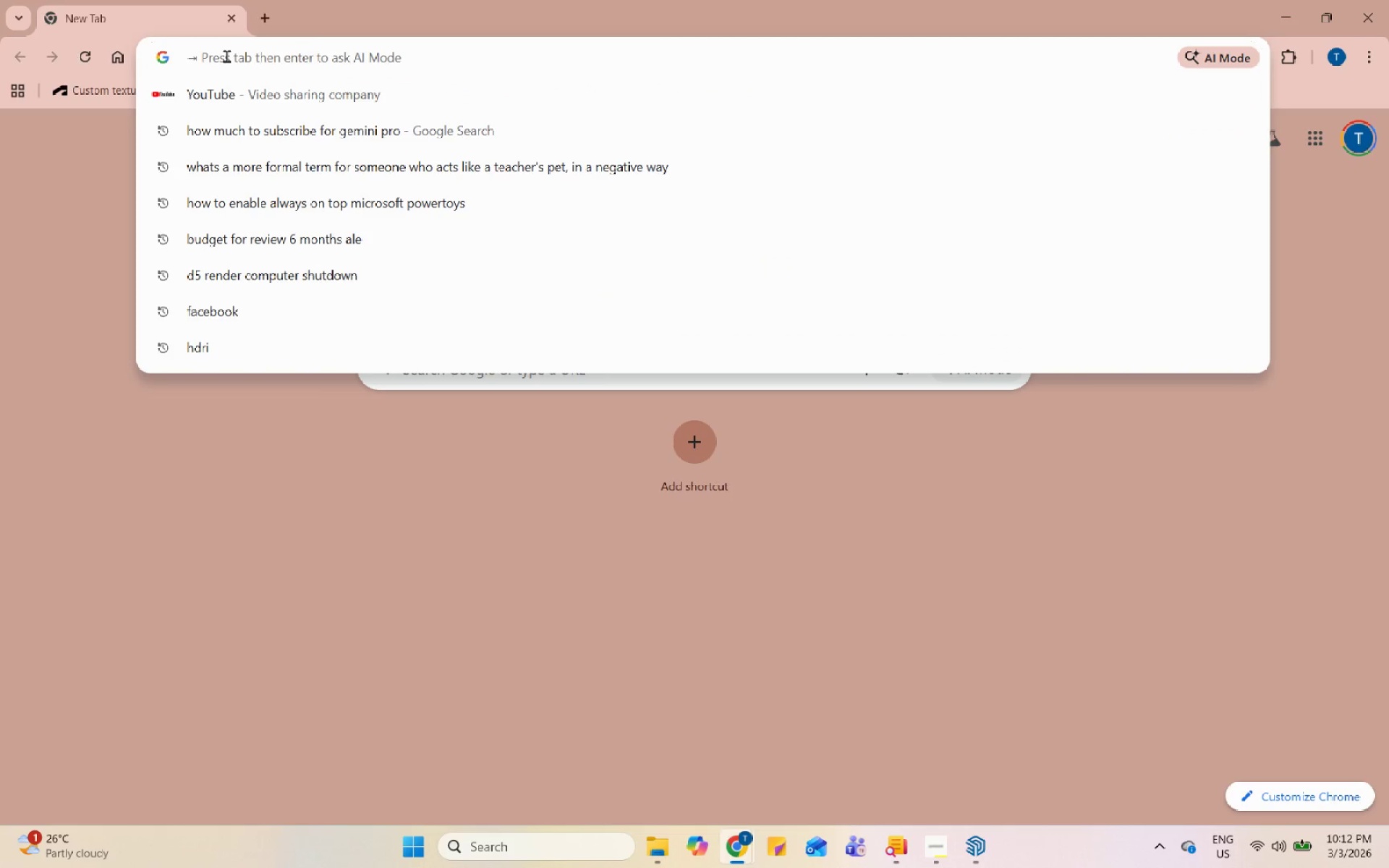 
type(glk)
key(Backspace)
key(Backspace)
type(lass elevator)
 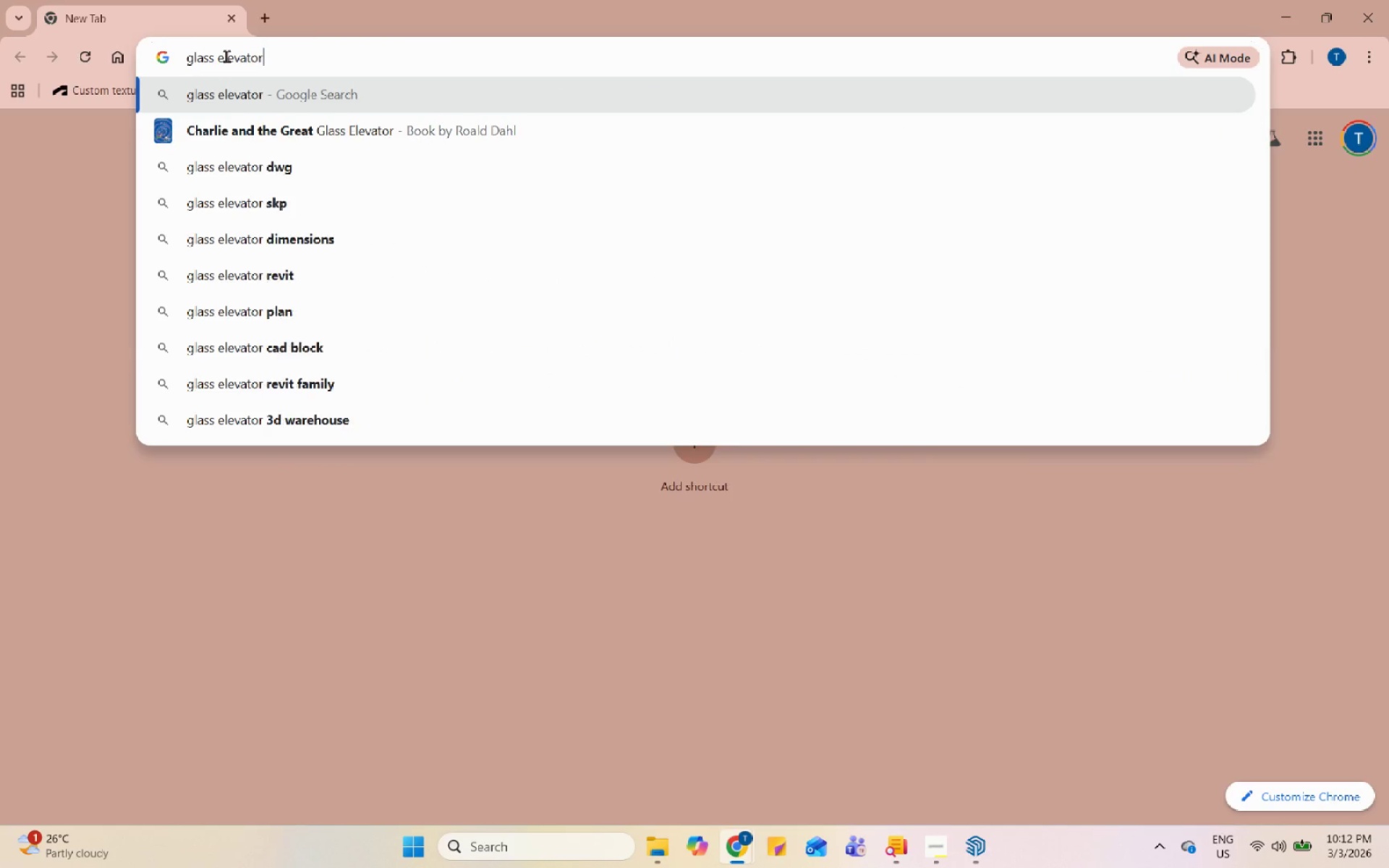 
key(Enter)
 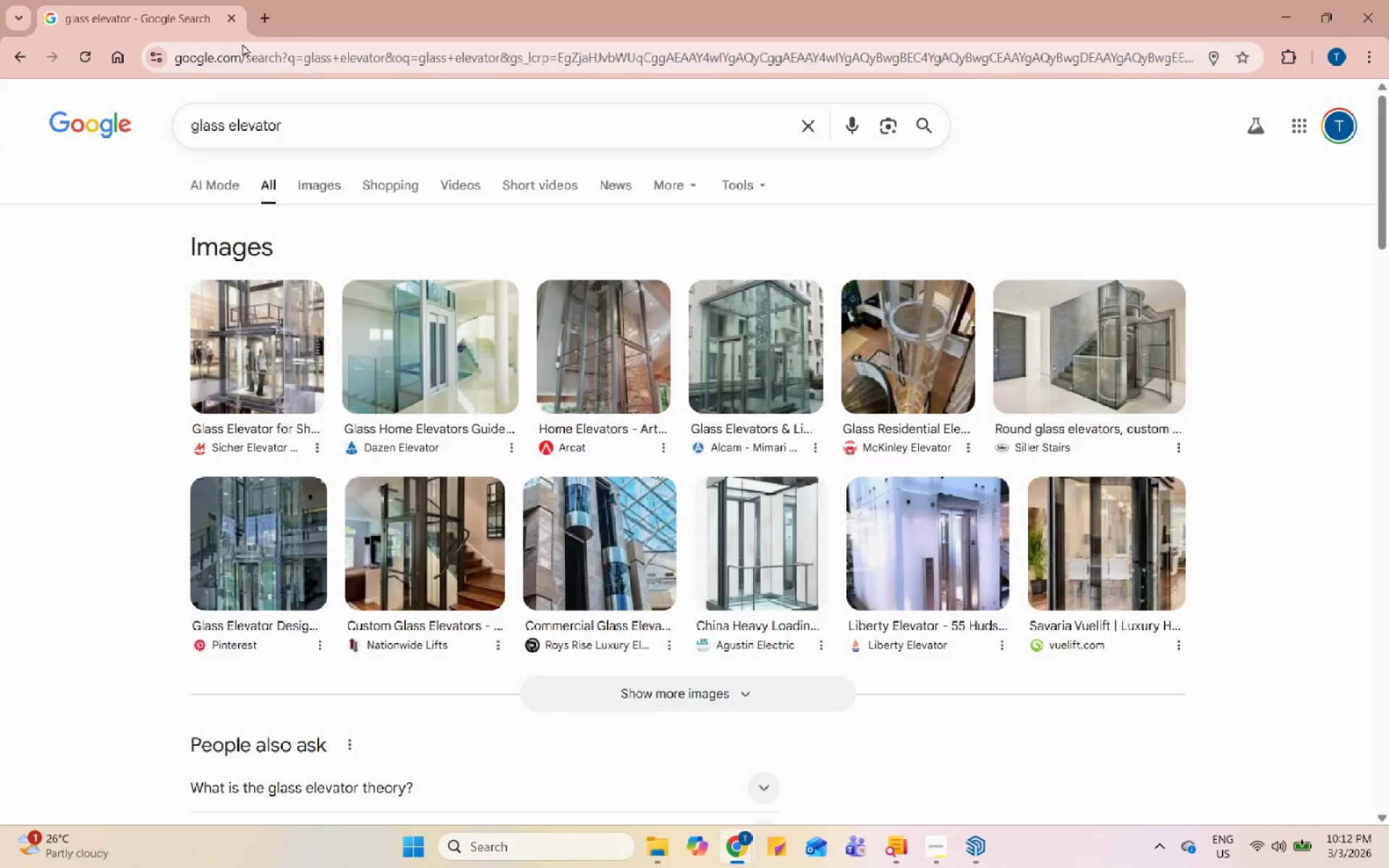 
left_click([293, 124])
 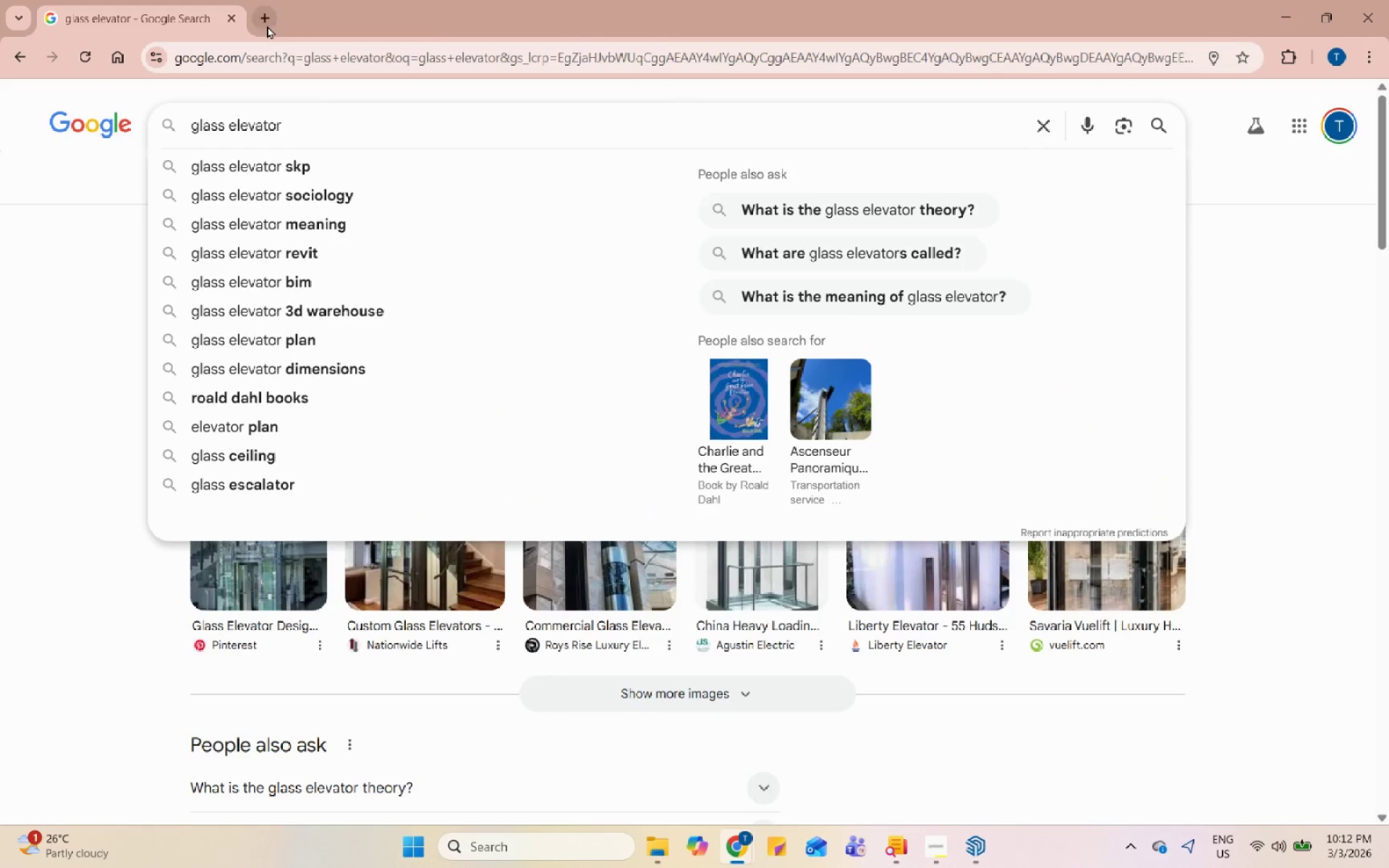 
double_click([267, 53])
 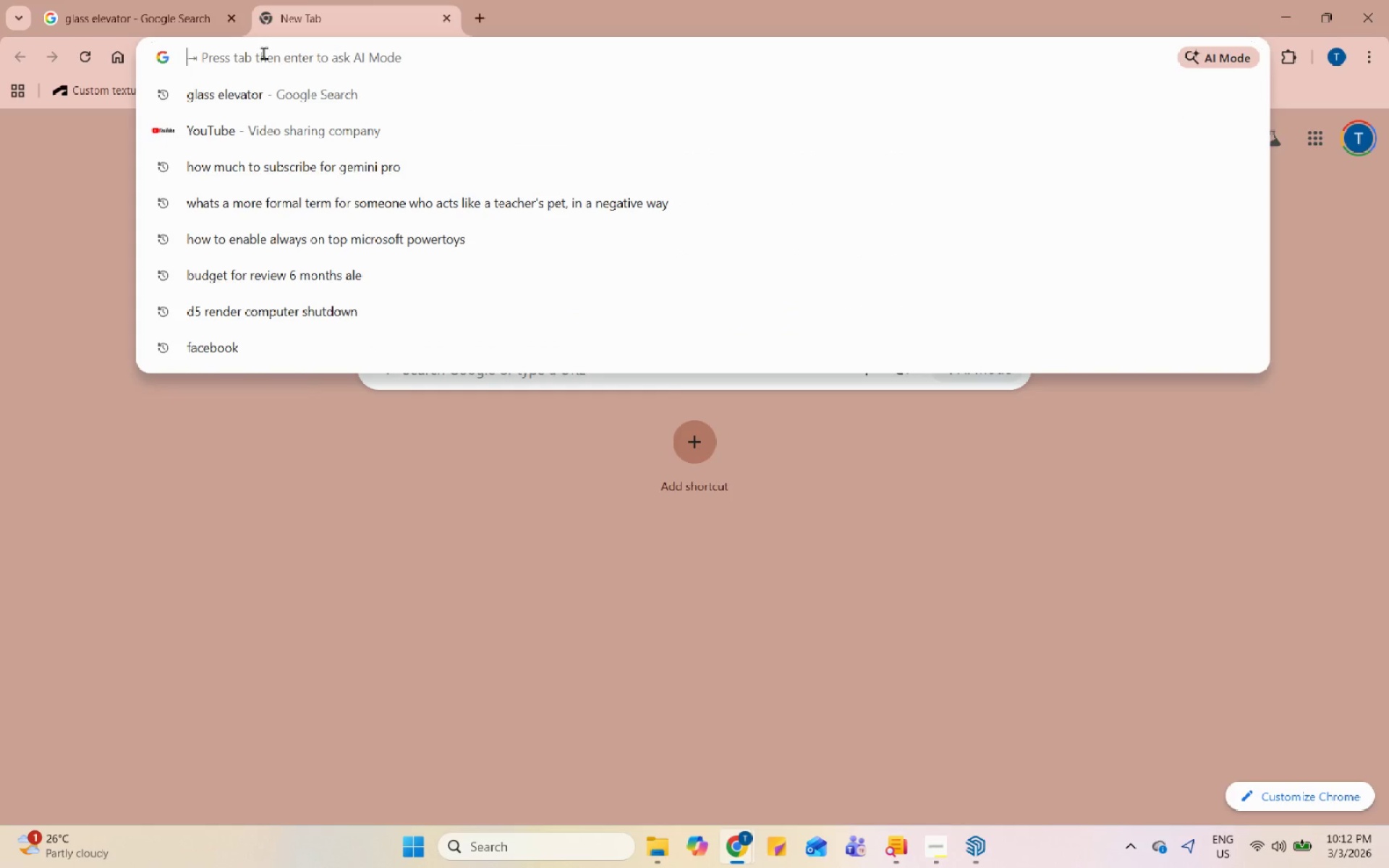 
type(3d warehouse)
 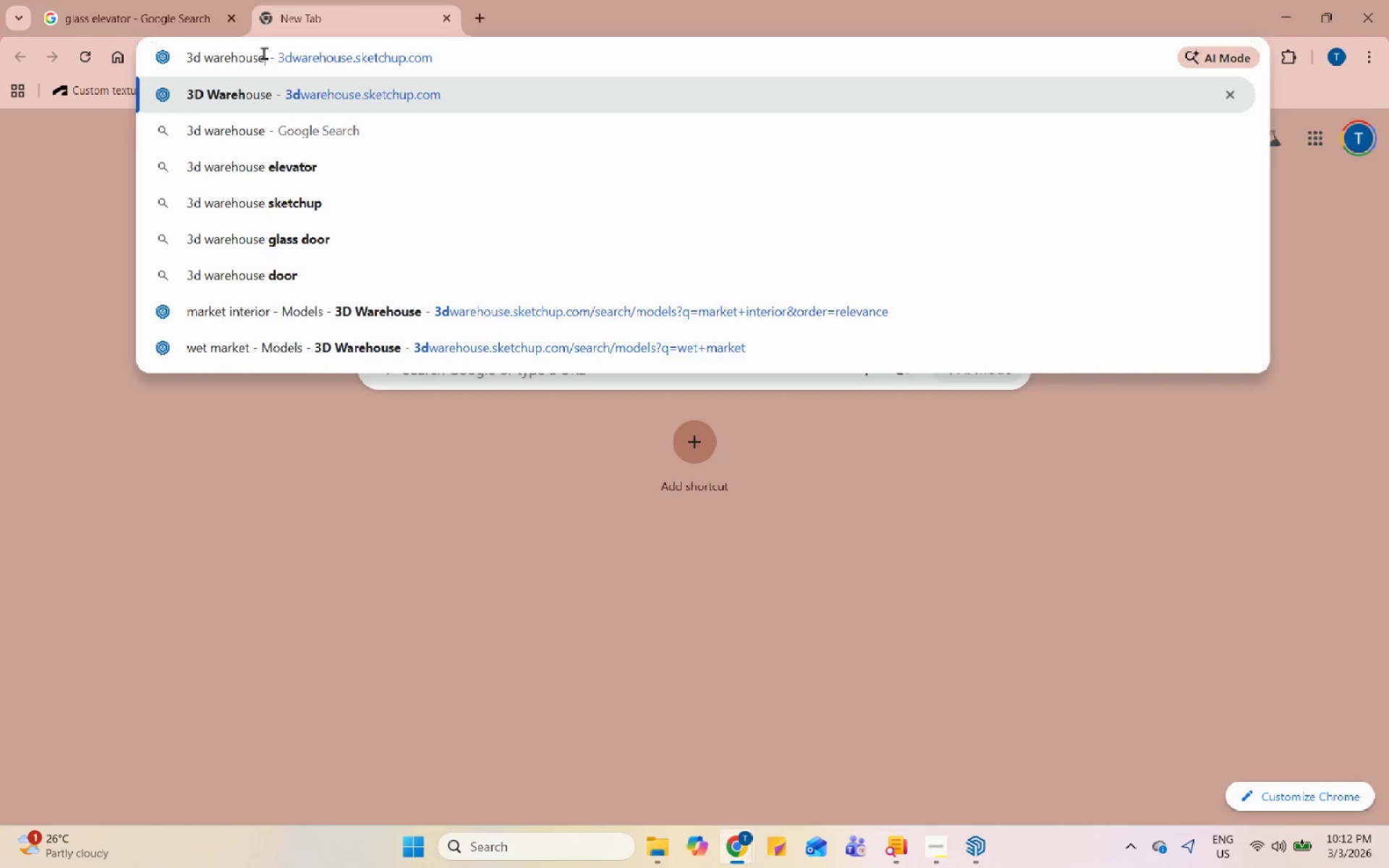 
key(Enter)
 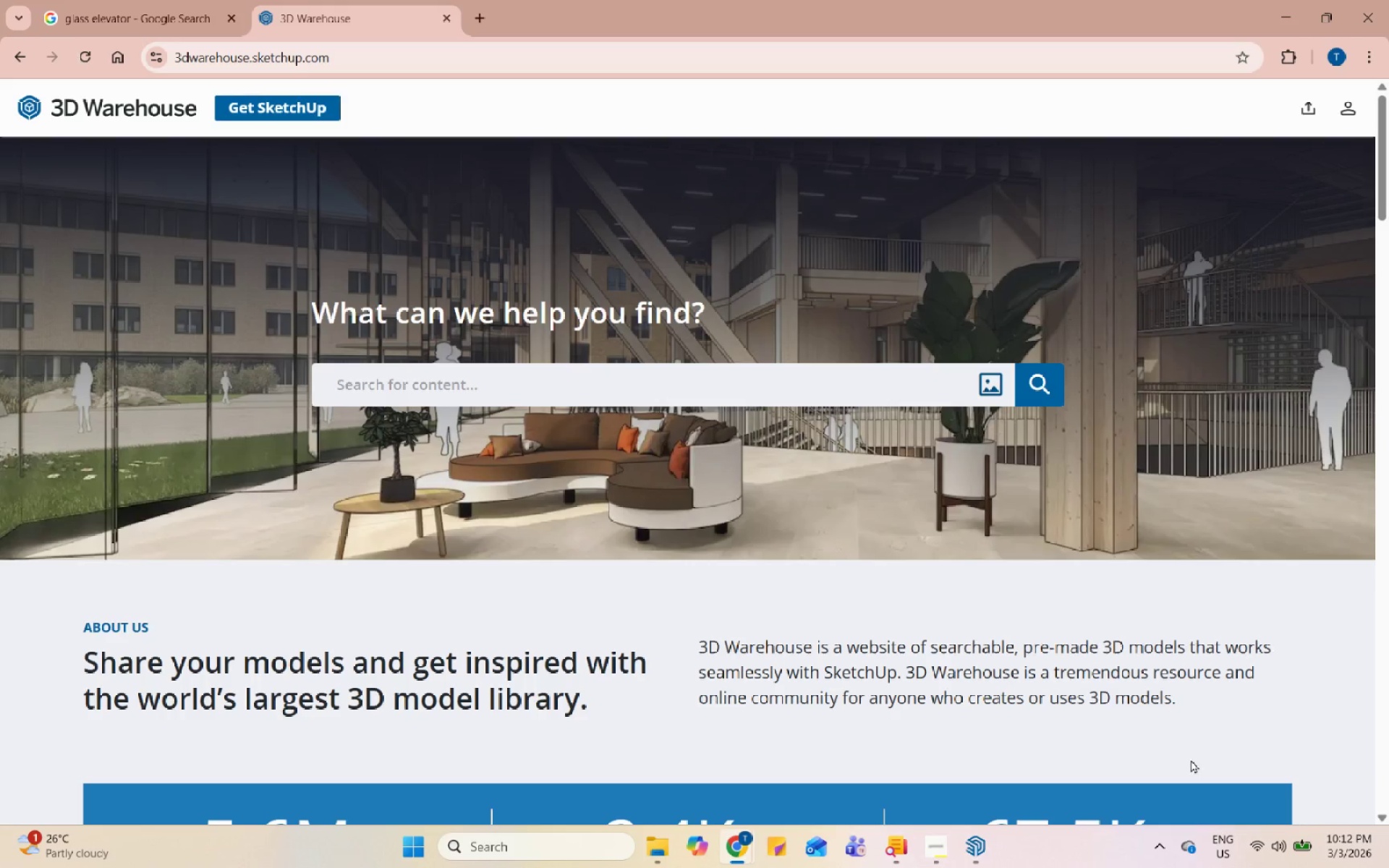 
left_click([967, 842])
 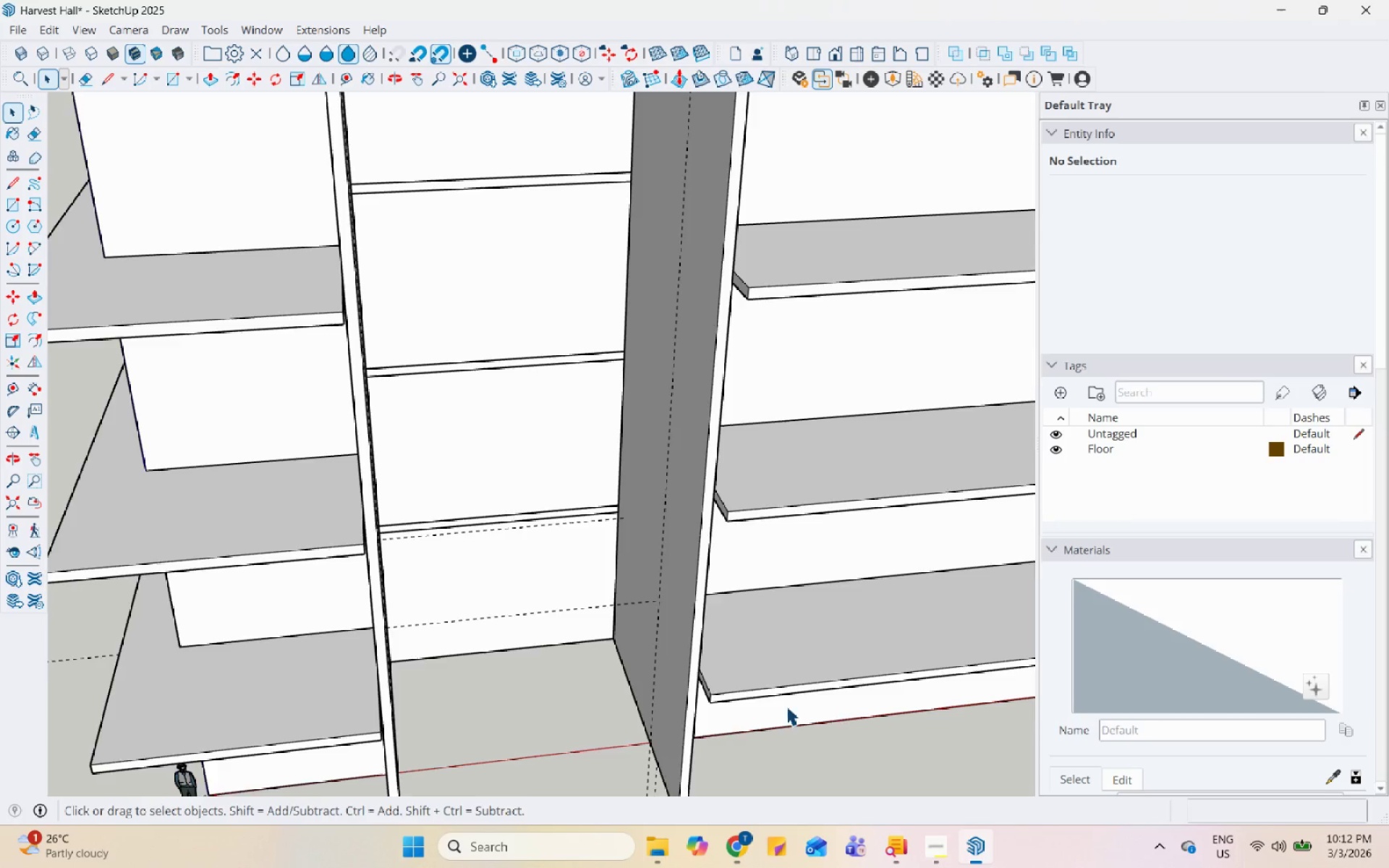 
scroll: coordinate [713, 675], scroll_direction: down, amount: 5.0
 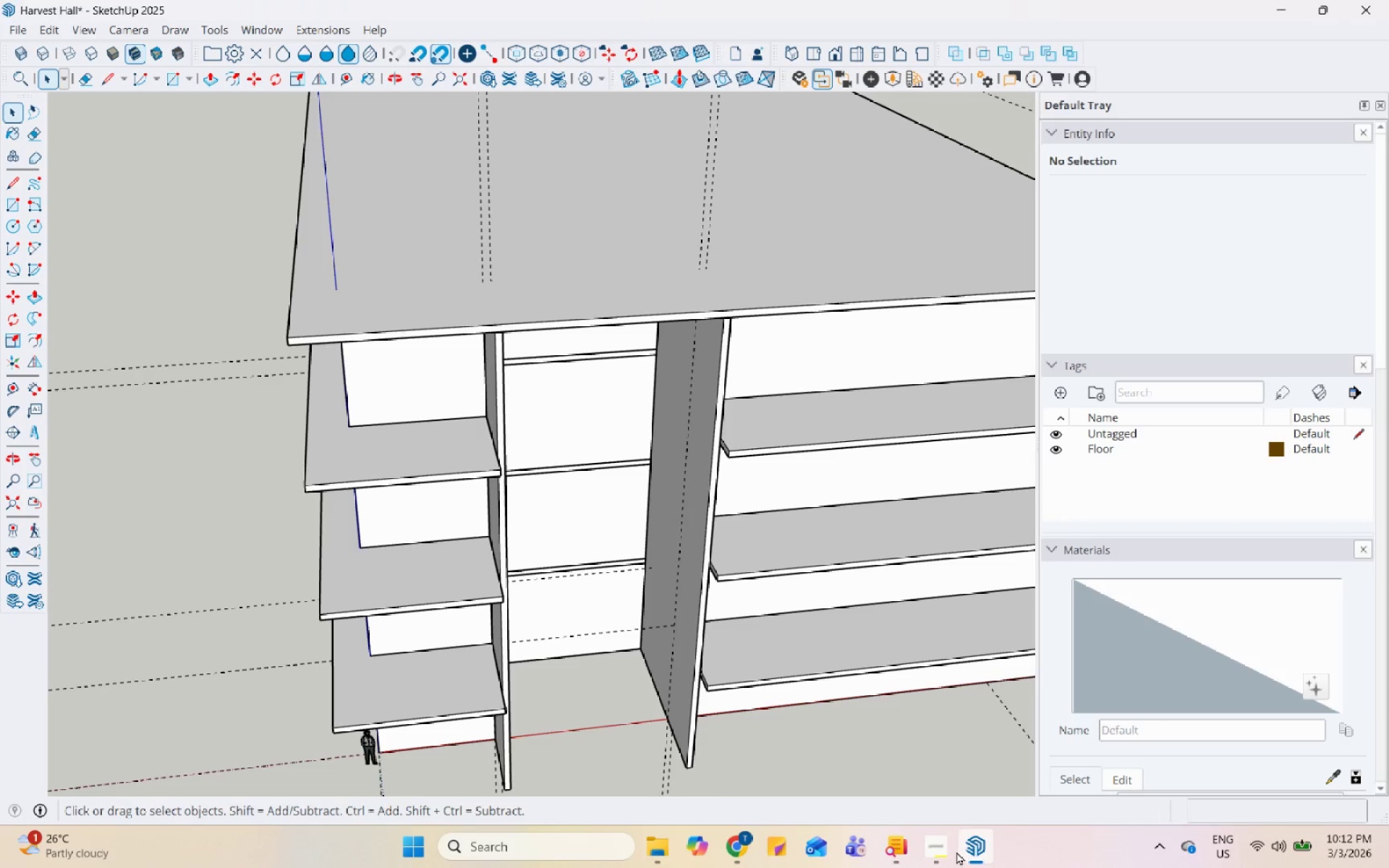 
left_click([946, 851])